 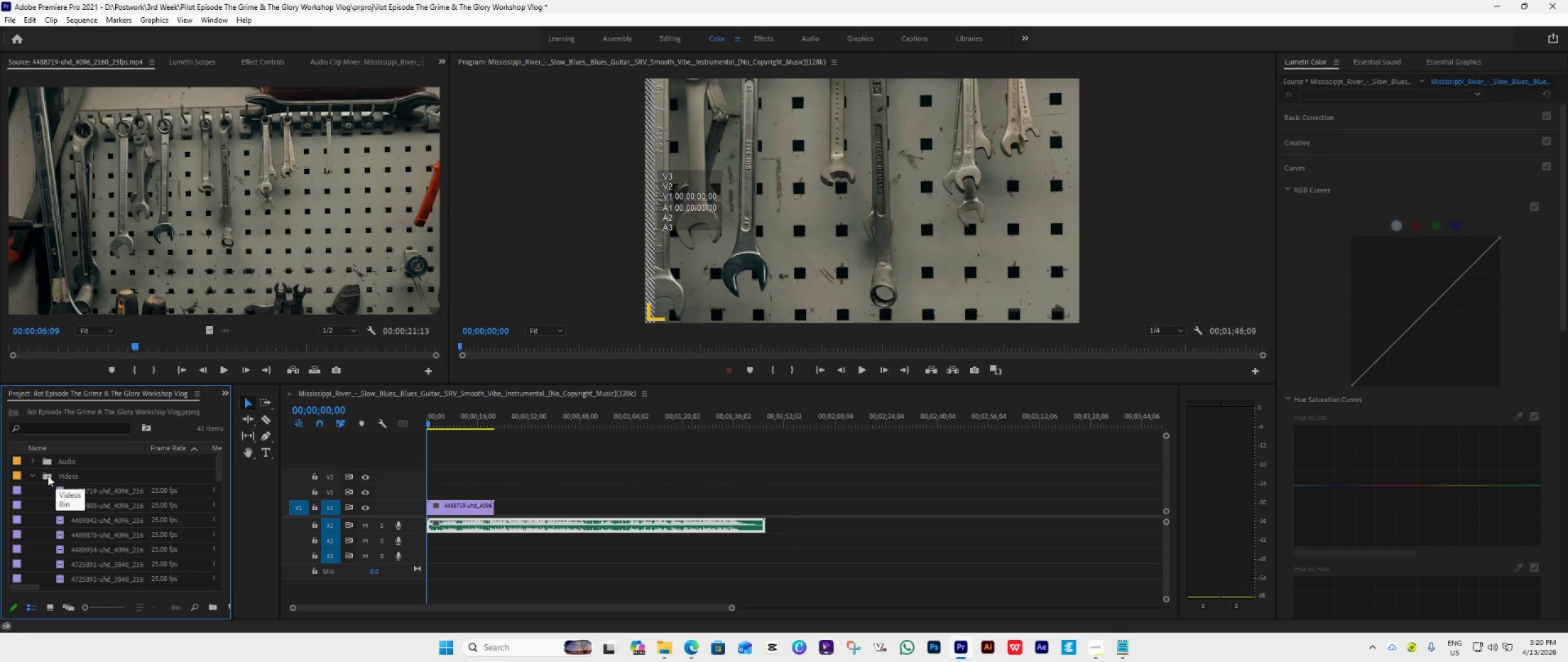 
left_click([25, 454])
 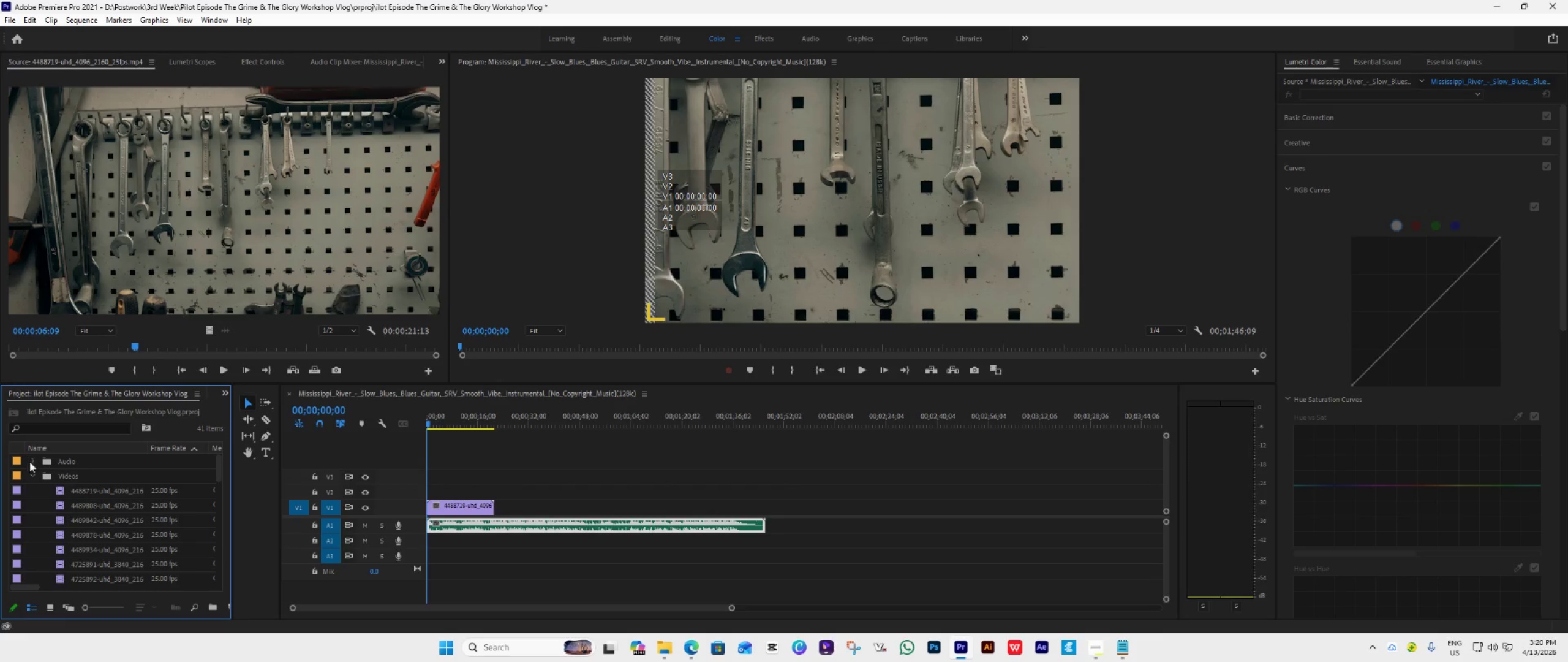 
left_click([30, 463])
 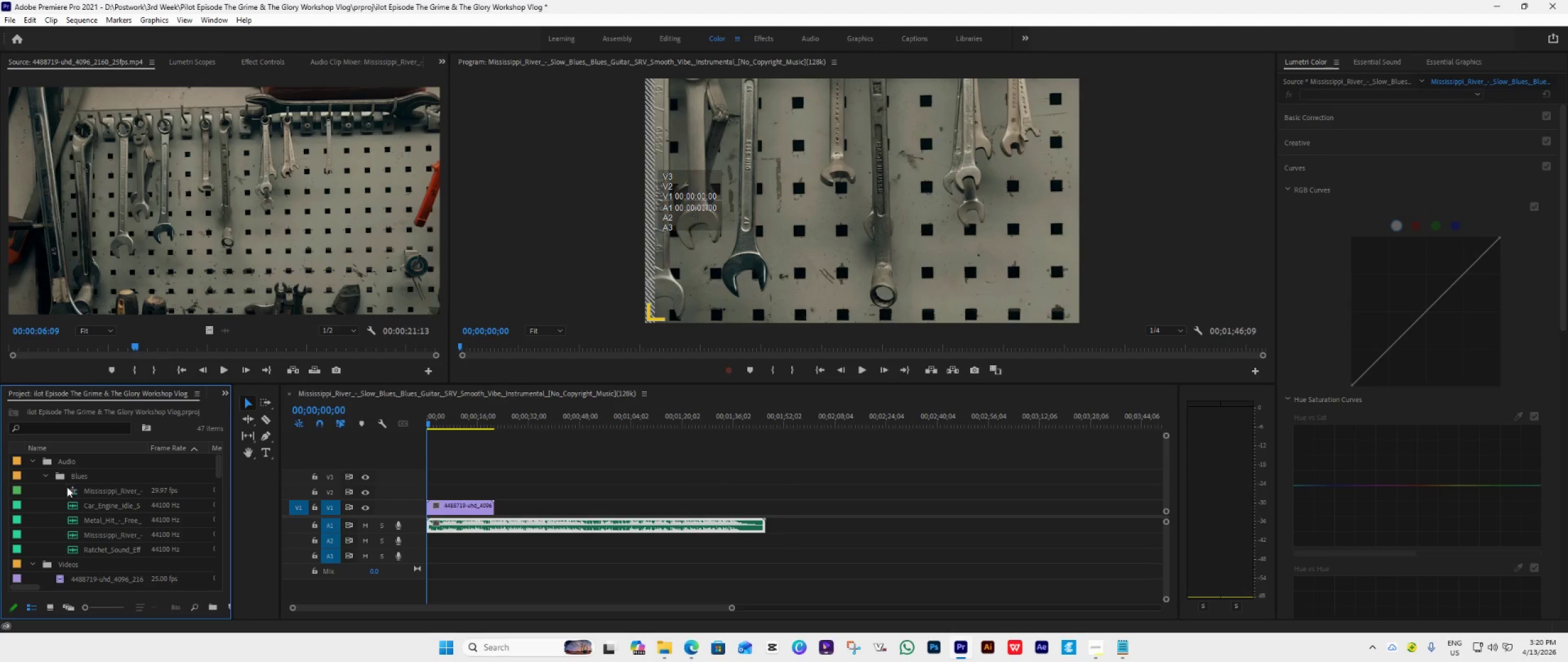 
left_click_drag(start_coordinate=[77, 489], to_coordinate=[69, 580])
 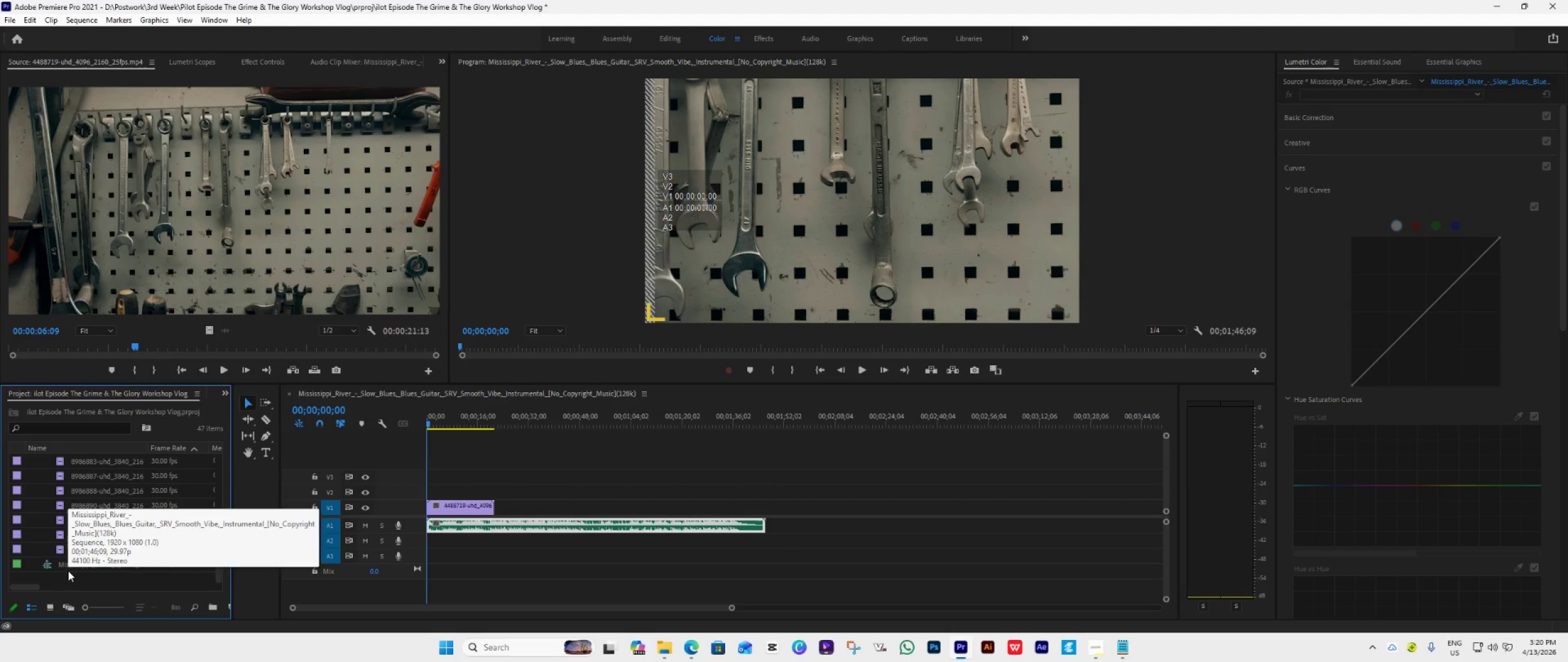 
left_click([72, 560])
 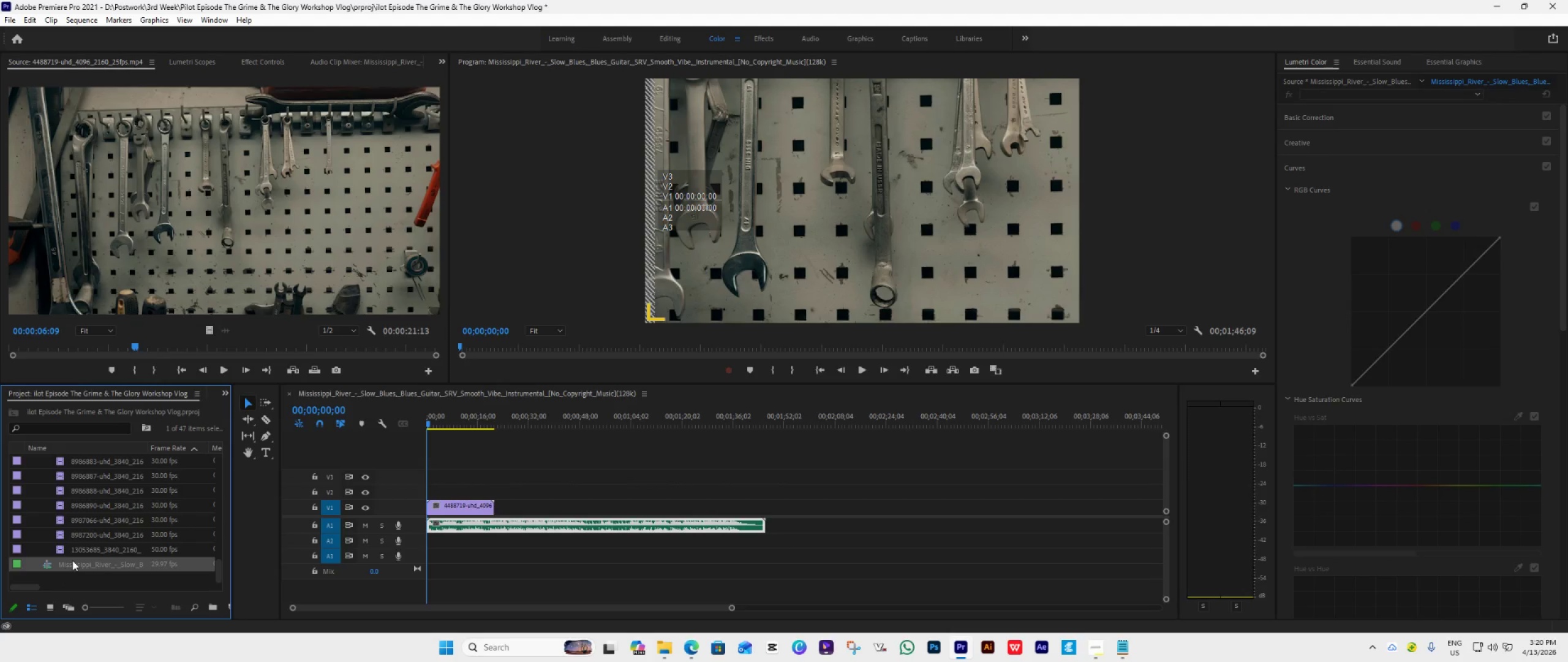 
right_click([72, 560])
 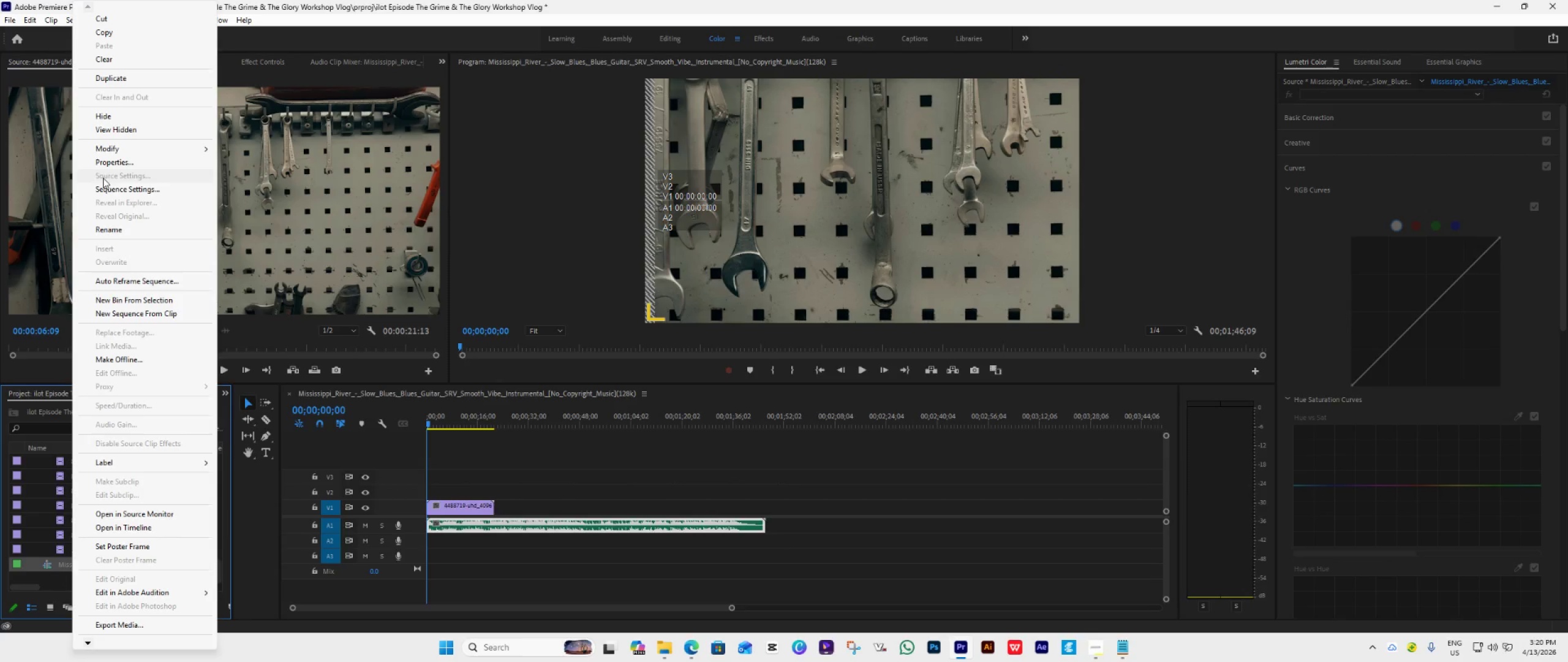 
left_click([121, 188])
 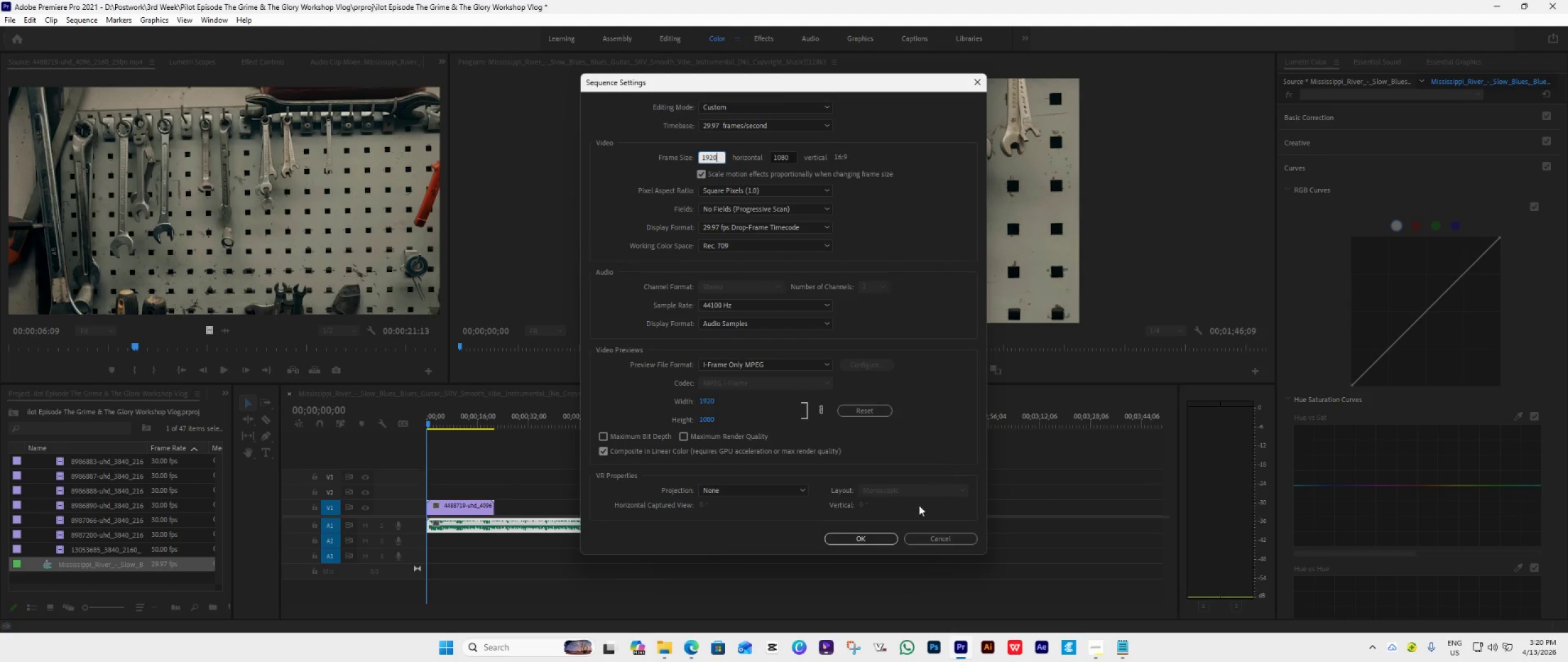 
left_click([864, 538])
 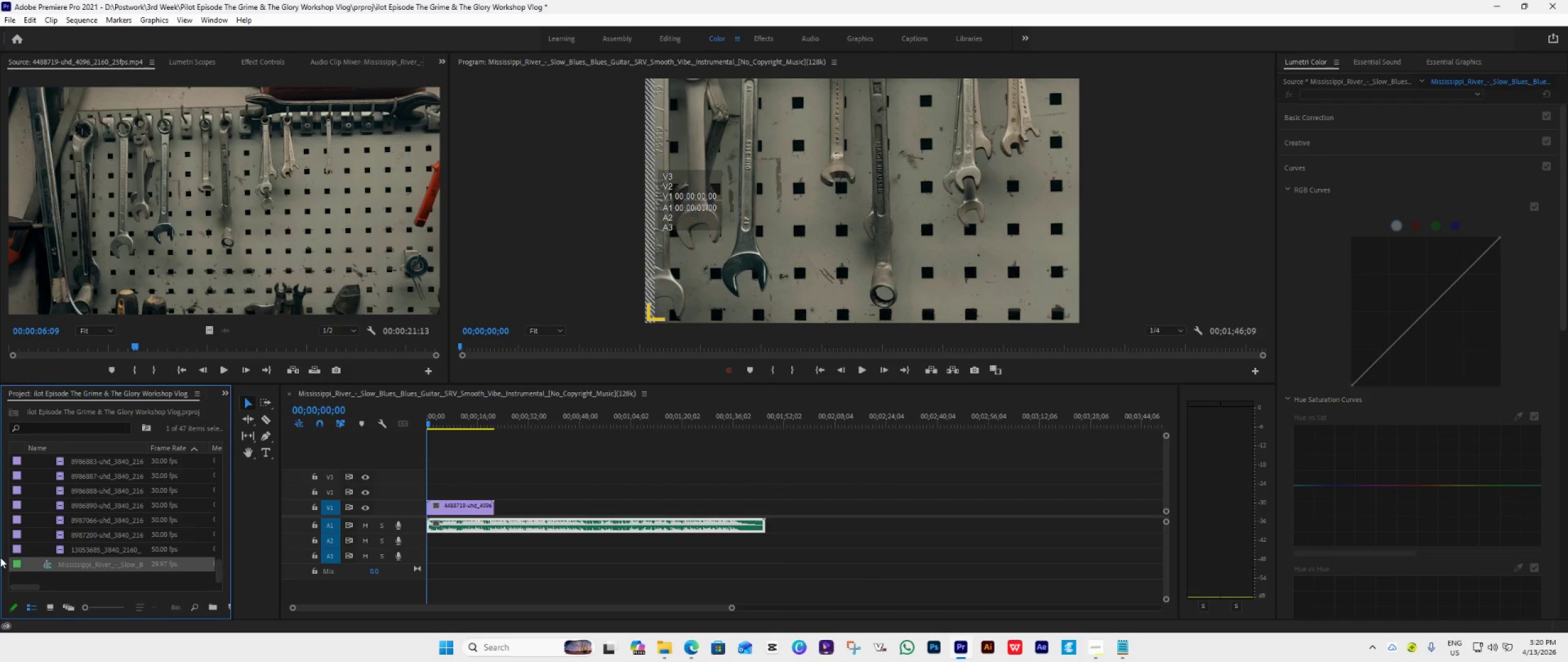 
right_click([47, 565])
 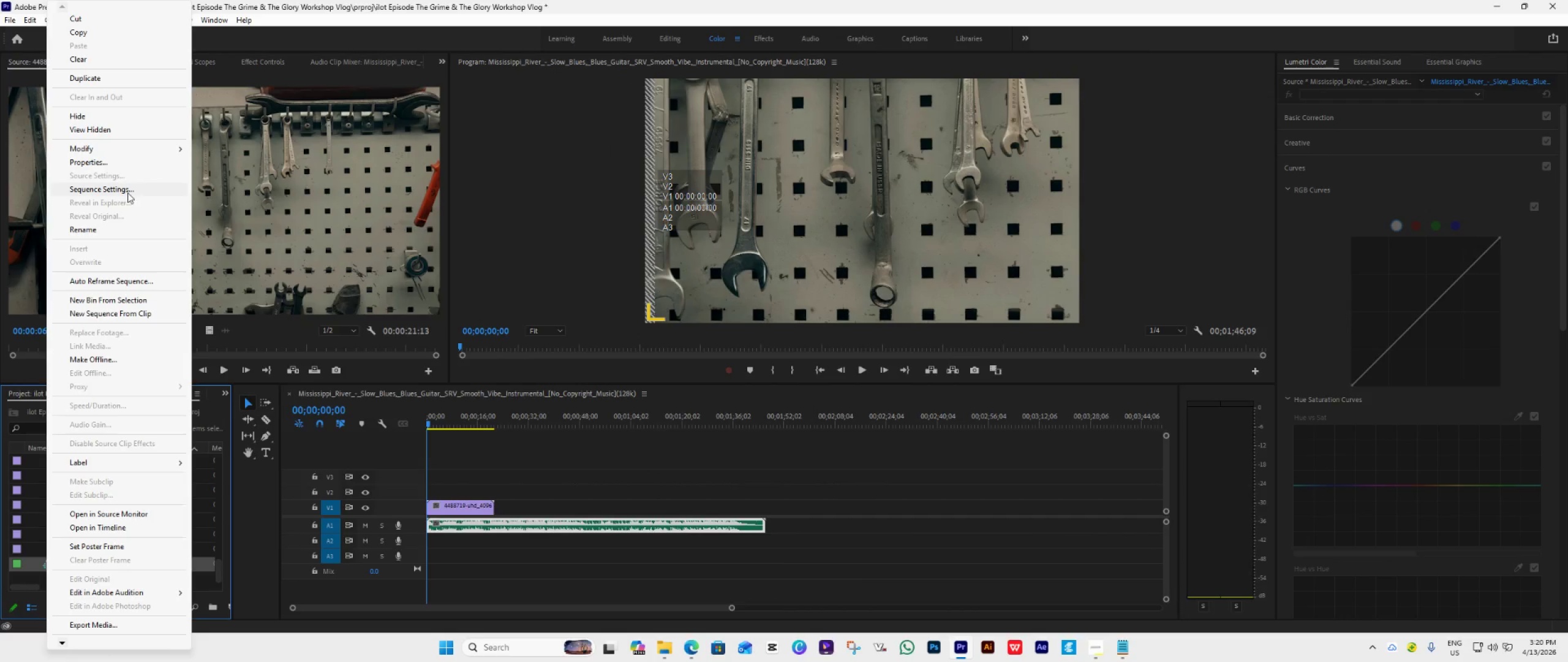 
left_click([126, 194])
 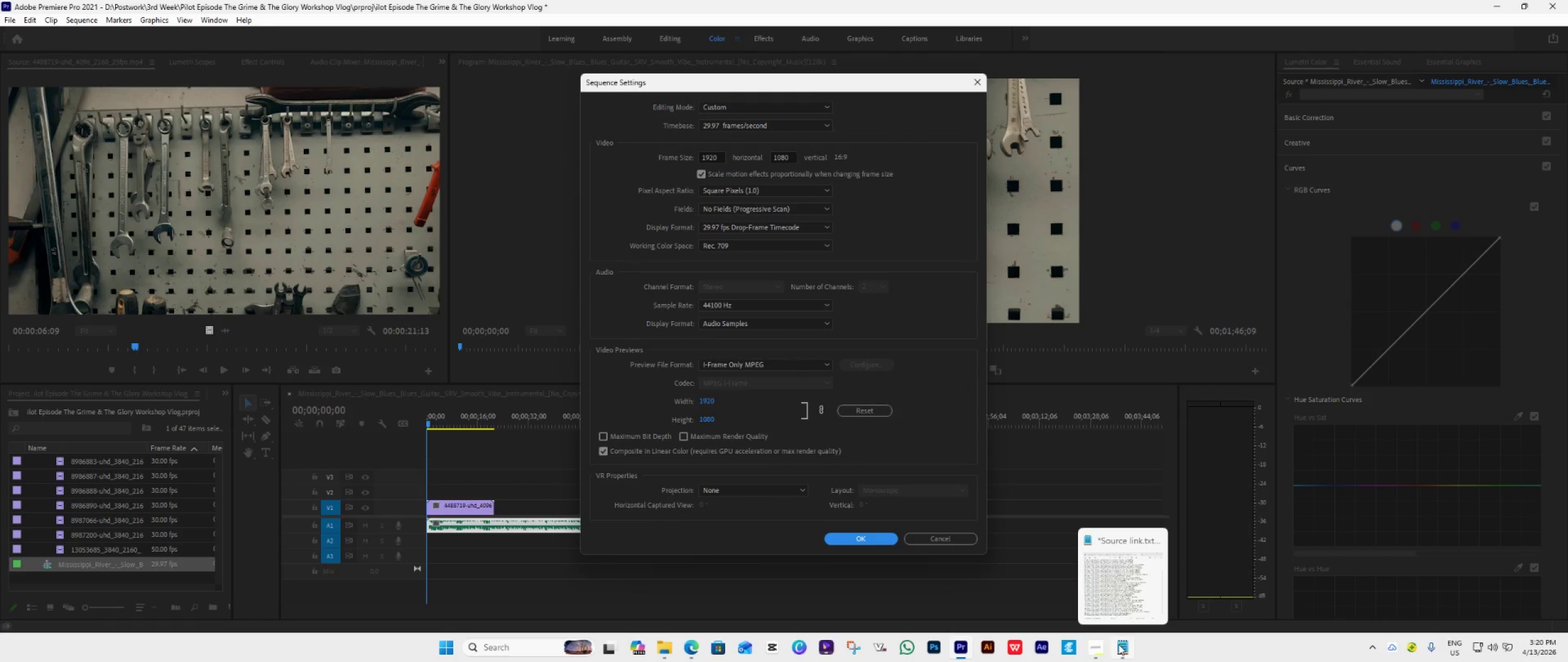 
left_click([1104, 650])